 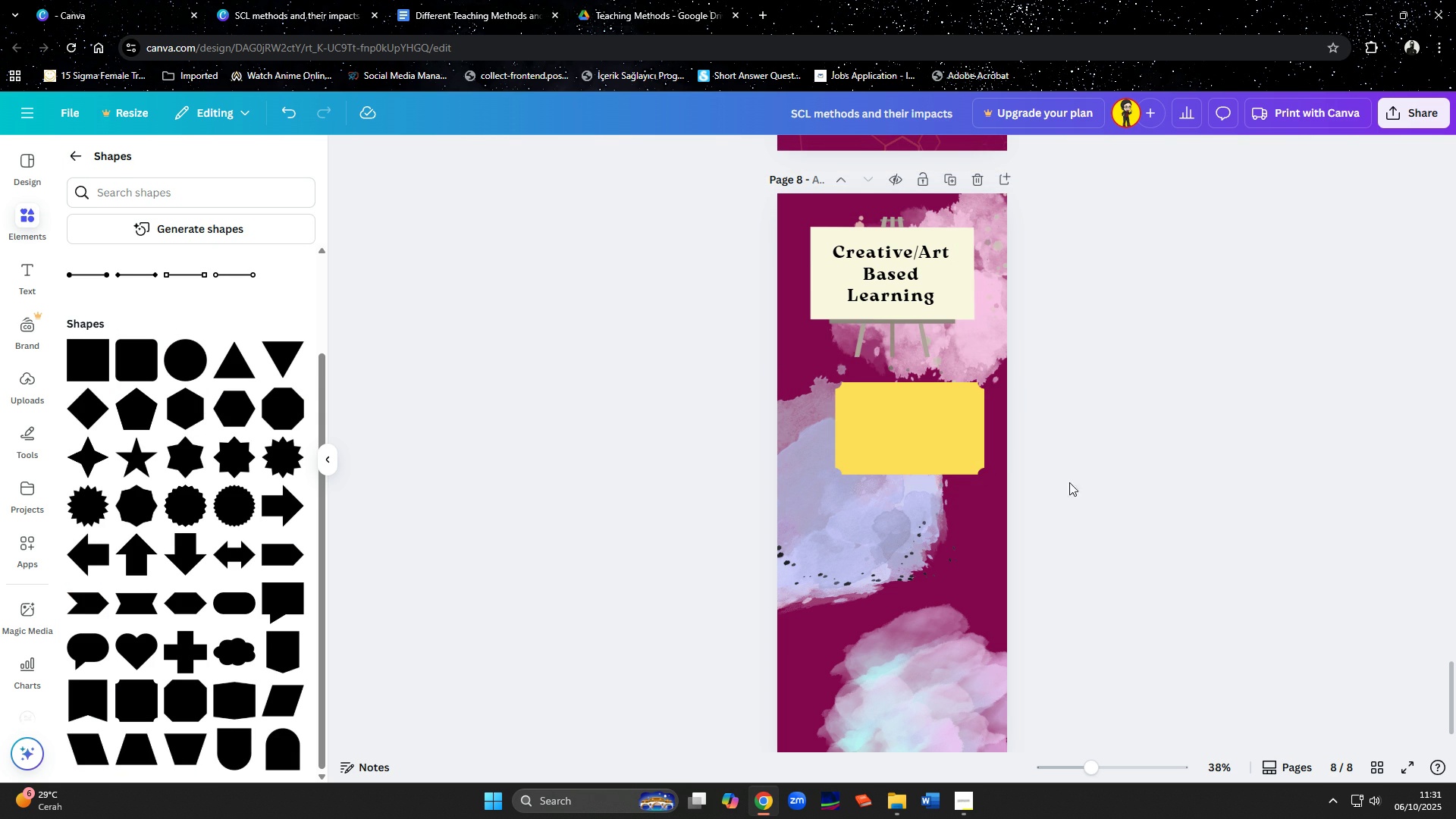 
left_click([954, 432])
 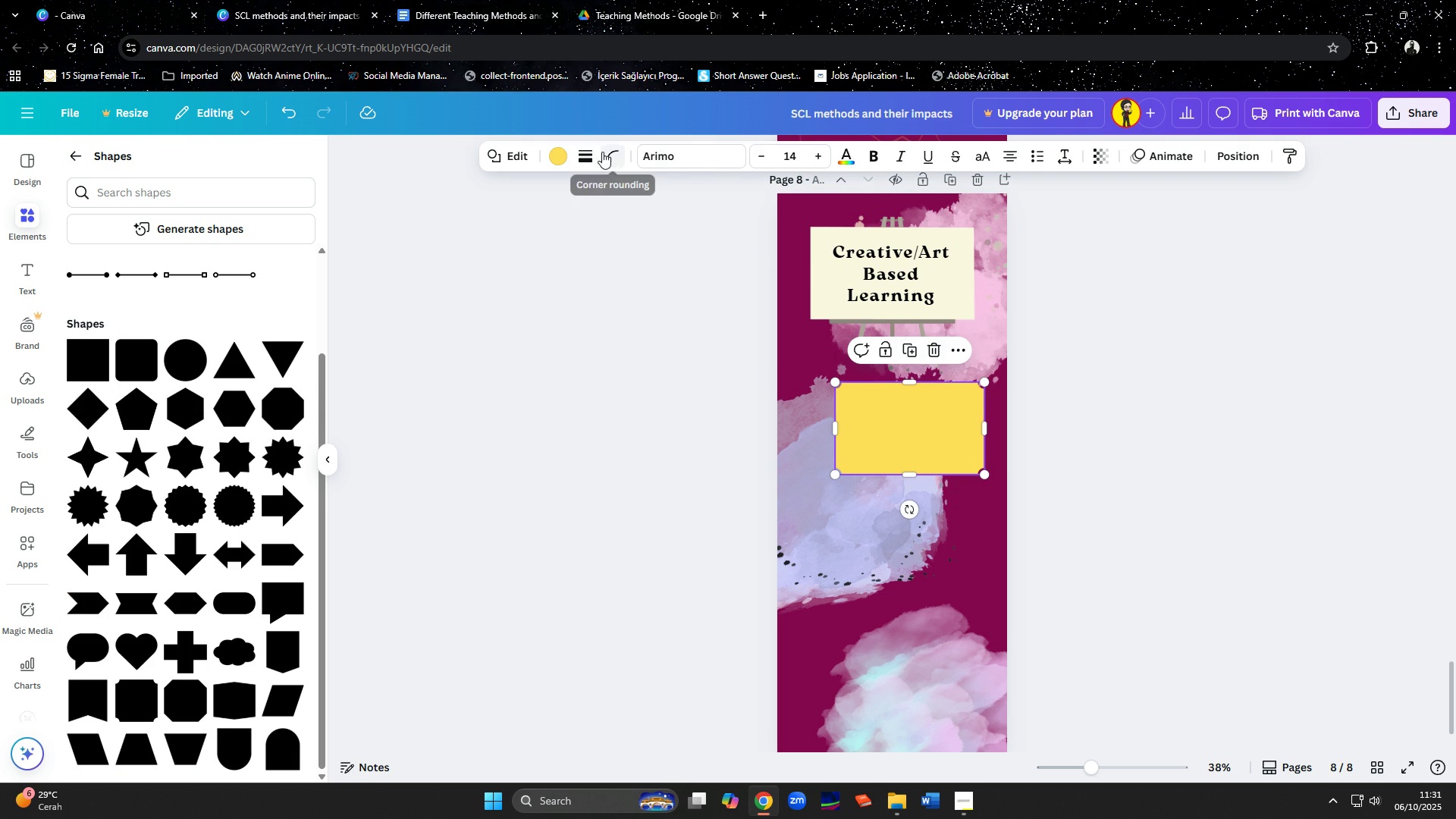 
left_click([590, 149])
 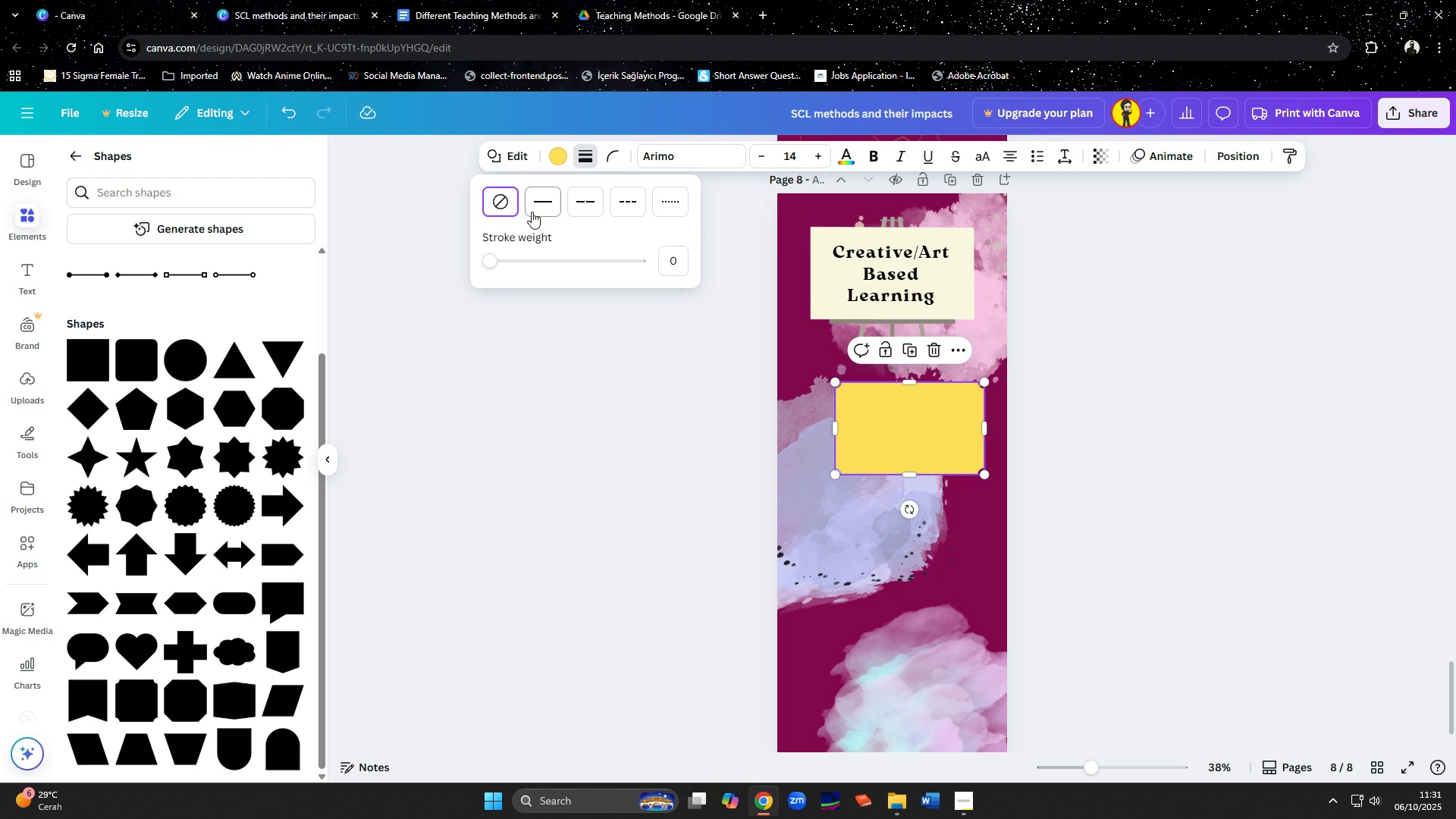 
left_click([532, 212])
 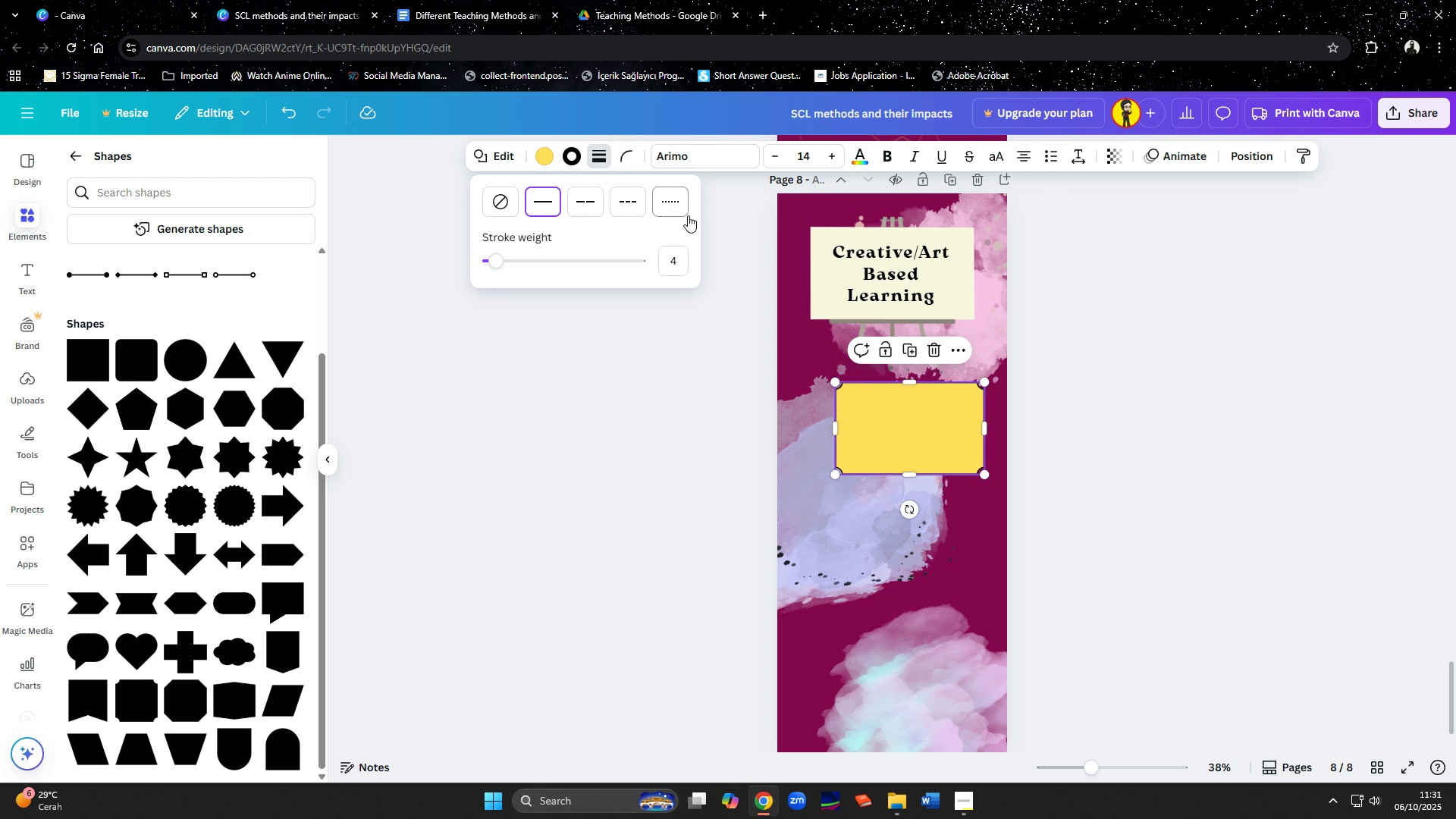 
left_click([881, 422])
 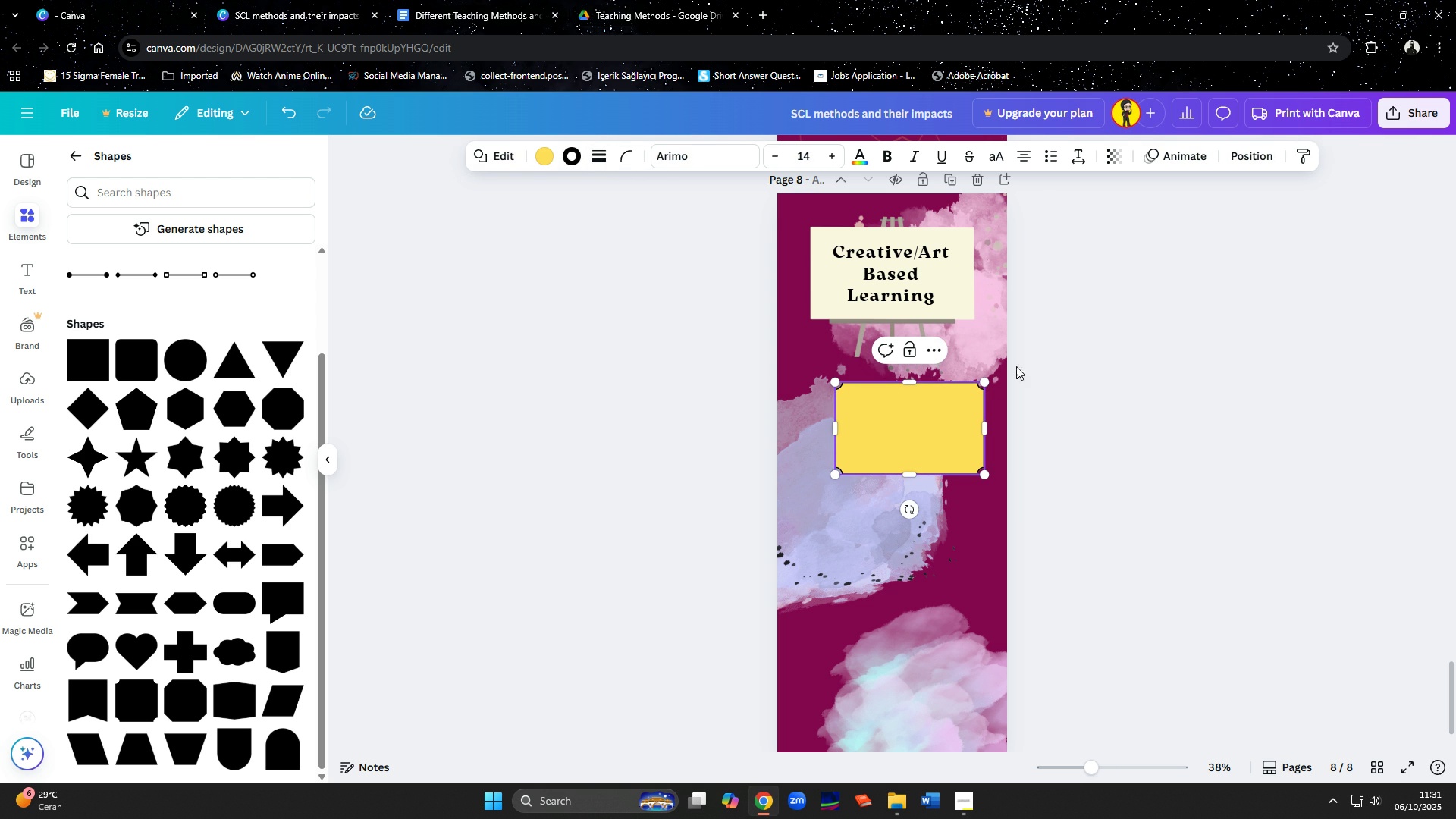 
left_click([910, 284])
 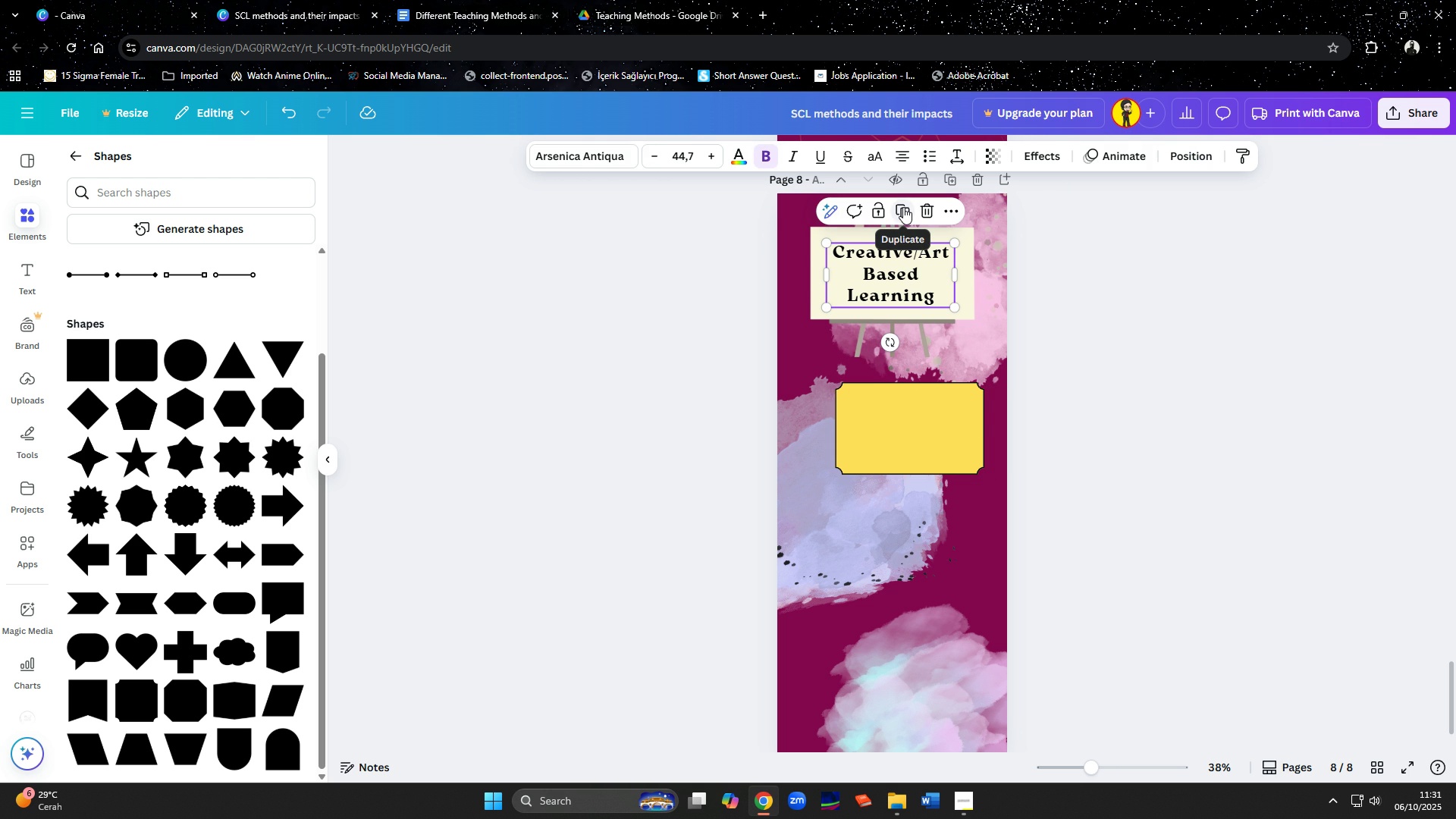 
left_click([903, 207])